 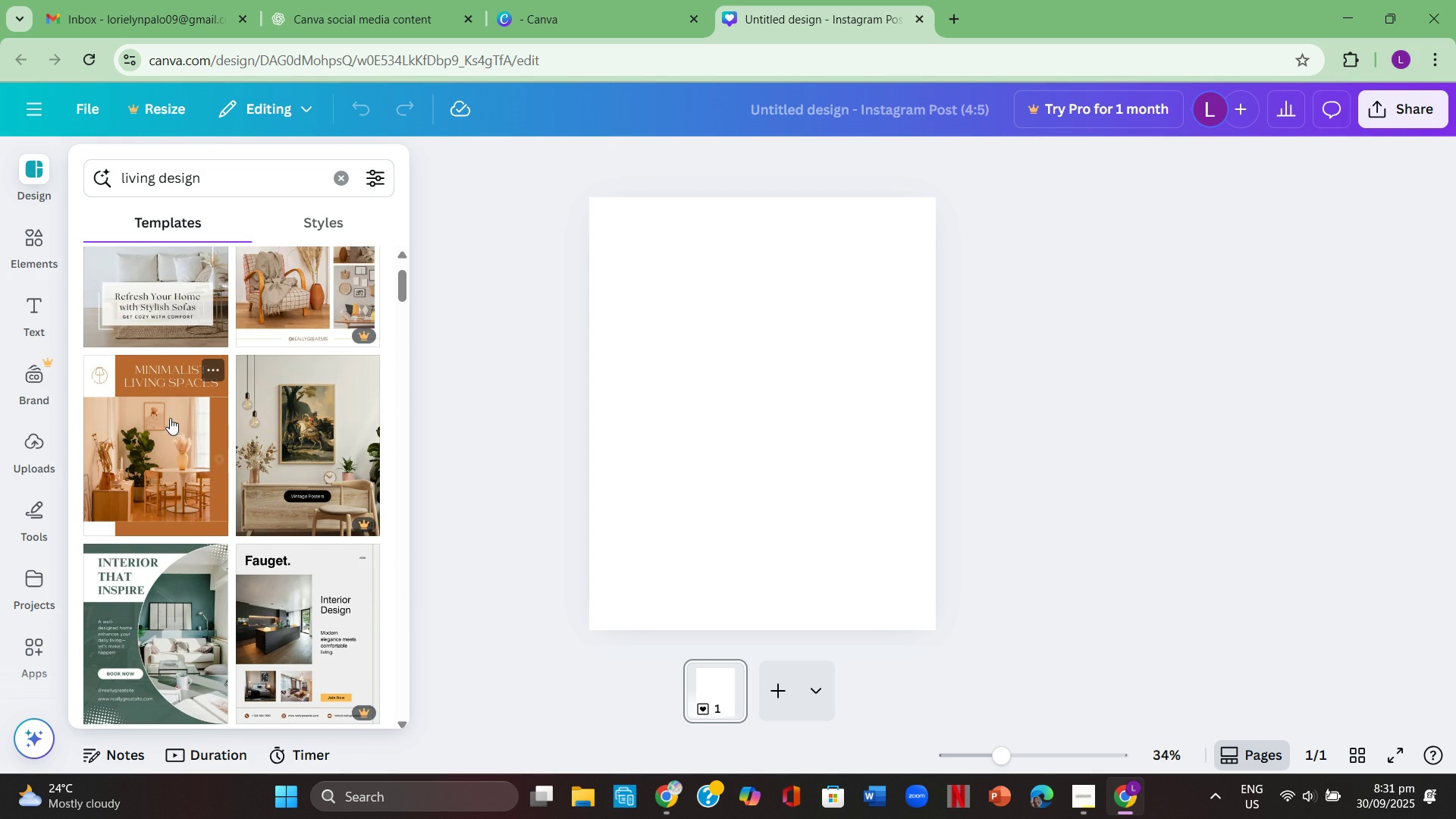 
scroll: coordinate [190, 394], scroll_direction: down, amount: 1.0
 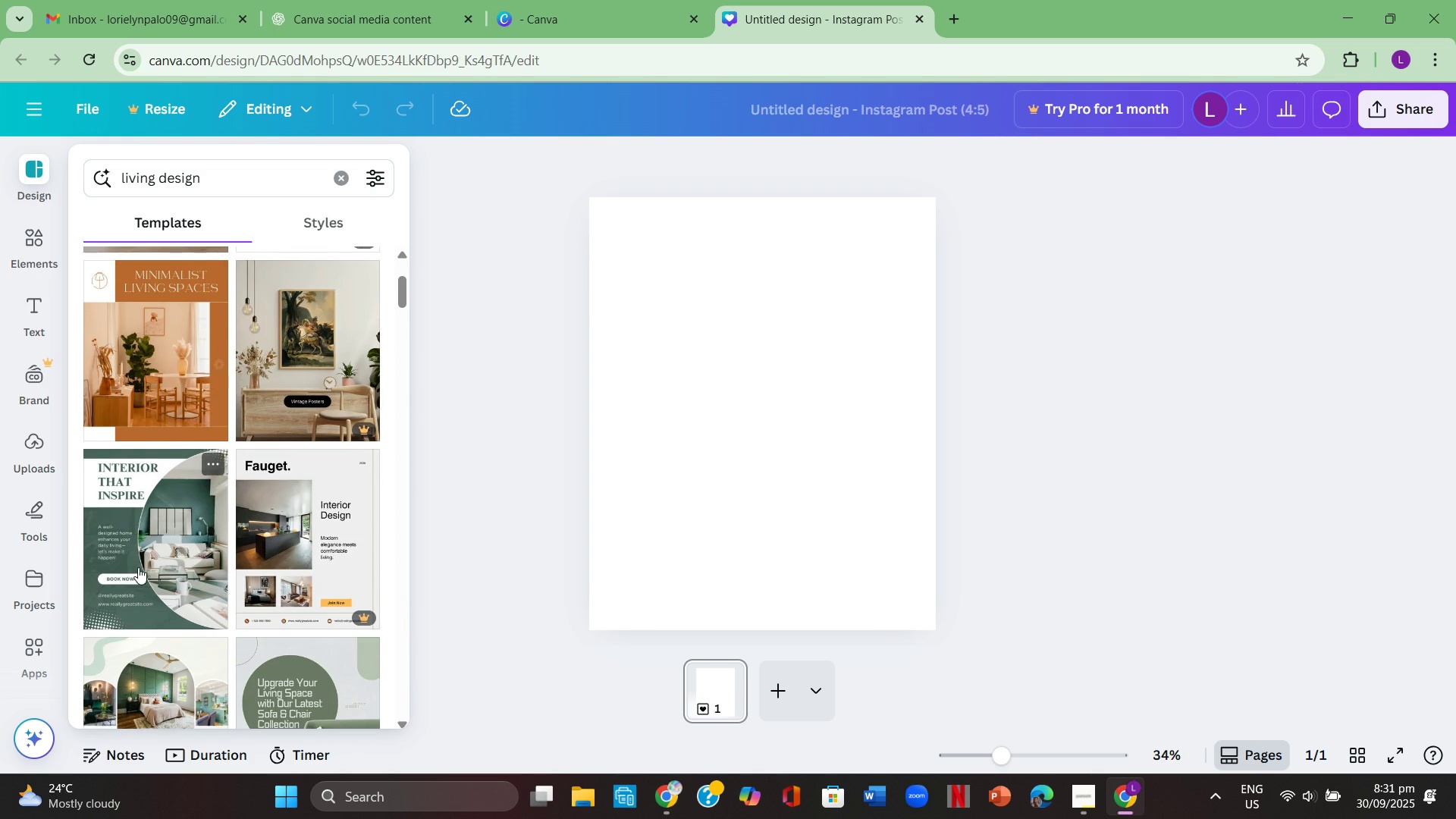 
scroll: coordinate [168, 535], scroll_direction: up, amount: 4.0
 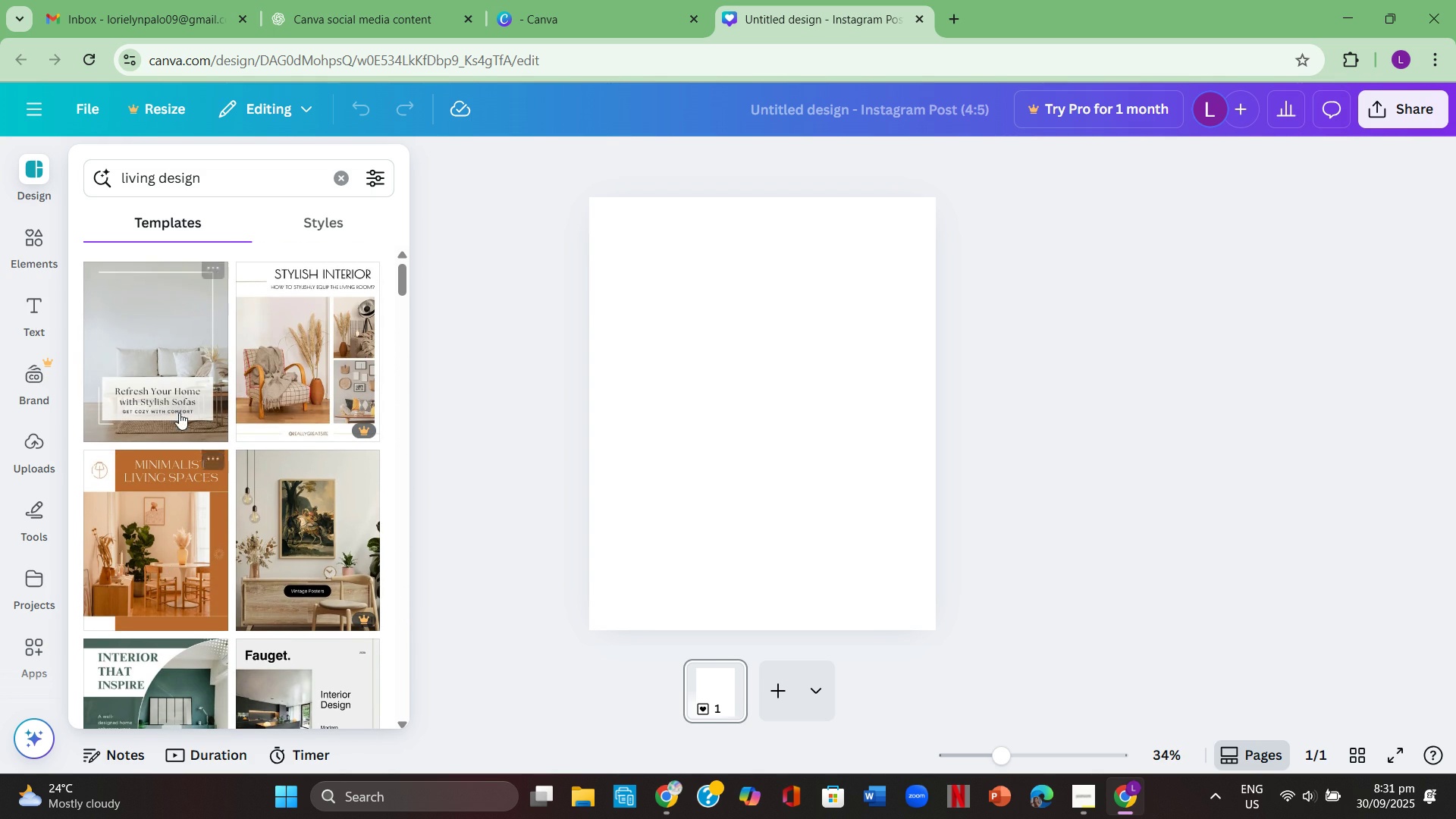 
left_click([175, 403])
 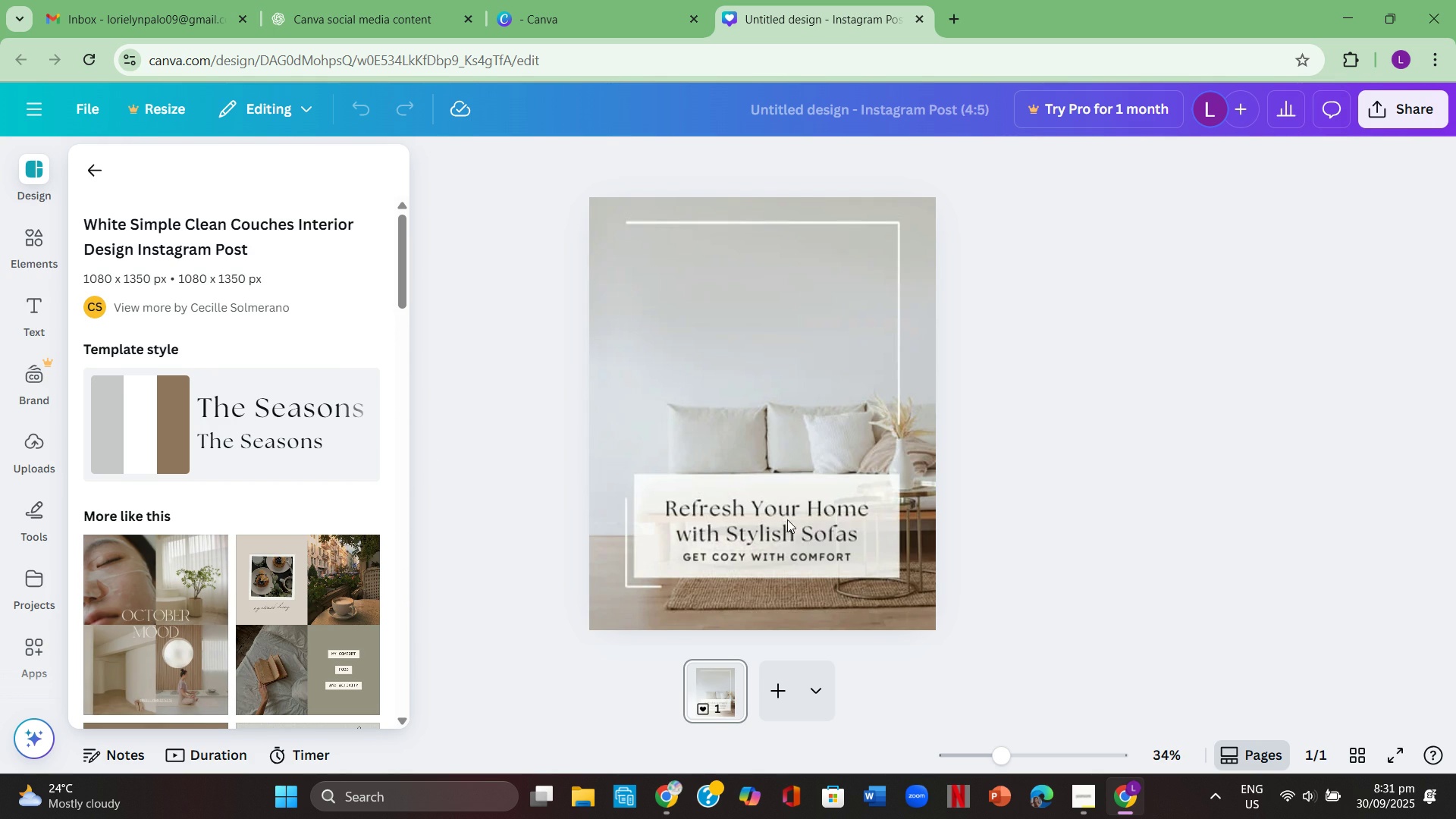 
scroll: coordinate [256, 579], scroll_direction: down, amount: 4.0